 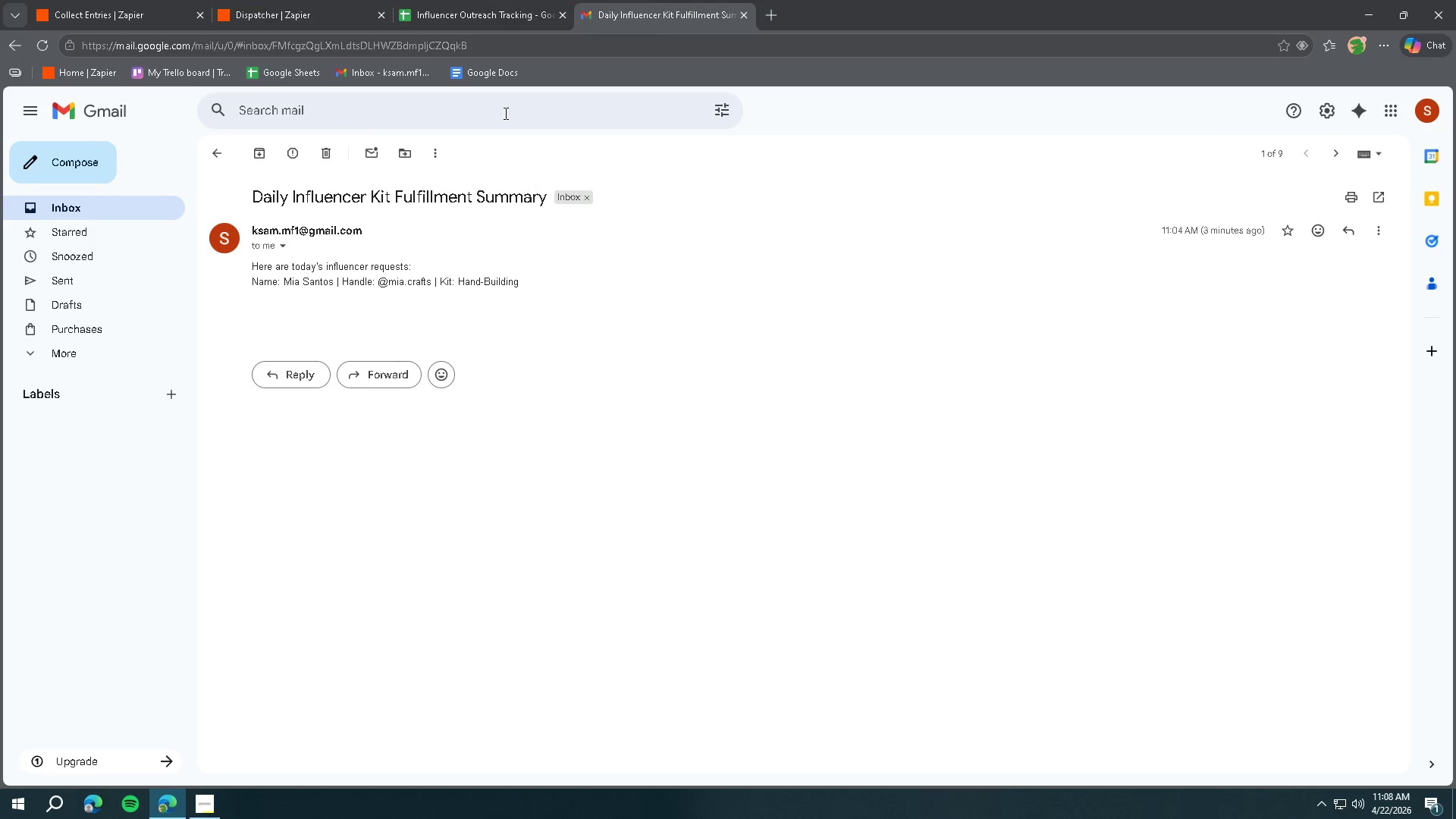 
left_click([121, 117])
 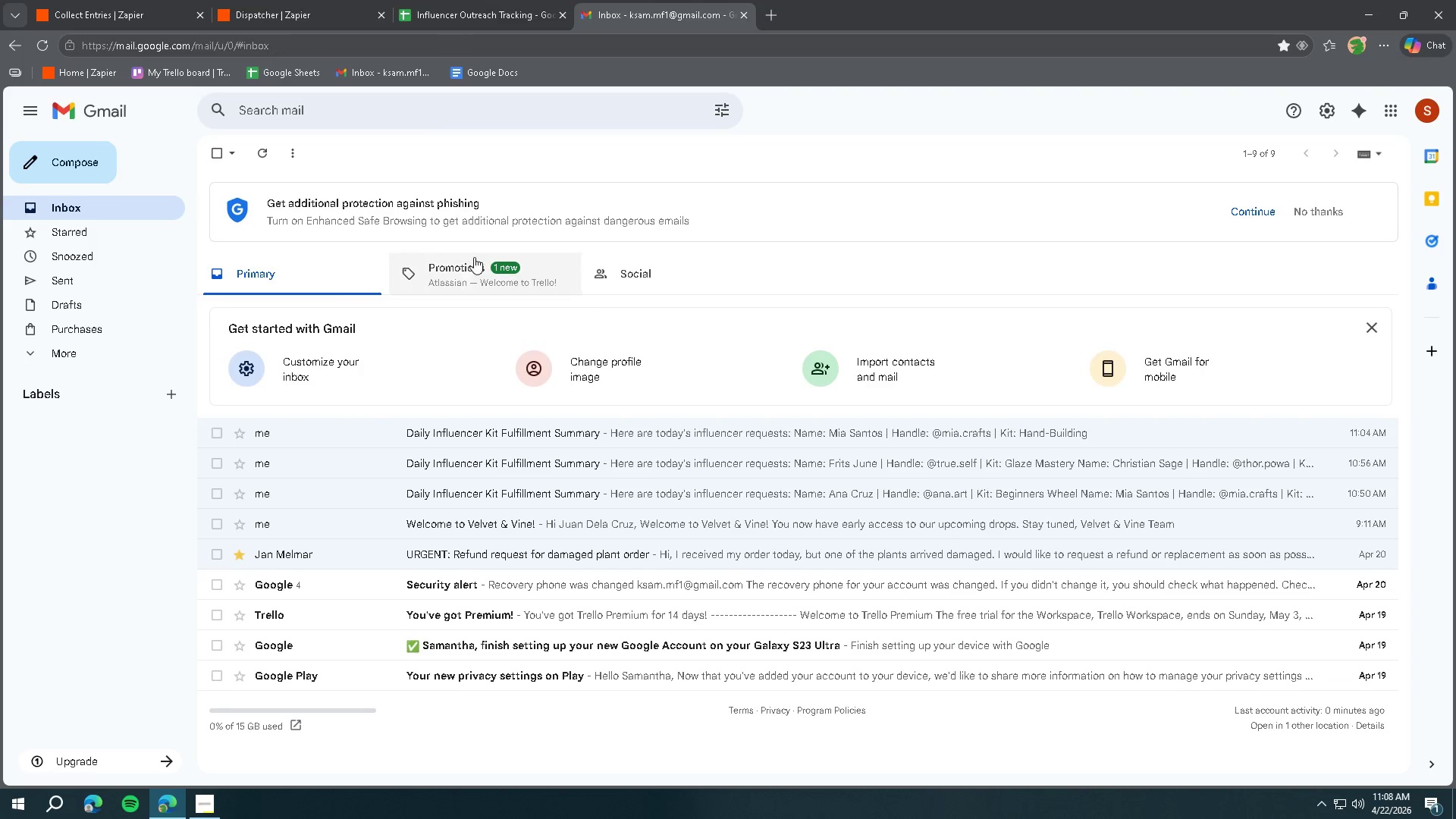 
left_click([96, 106])
 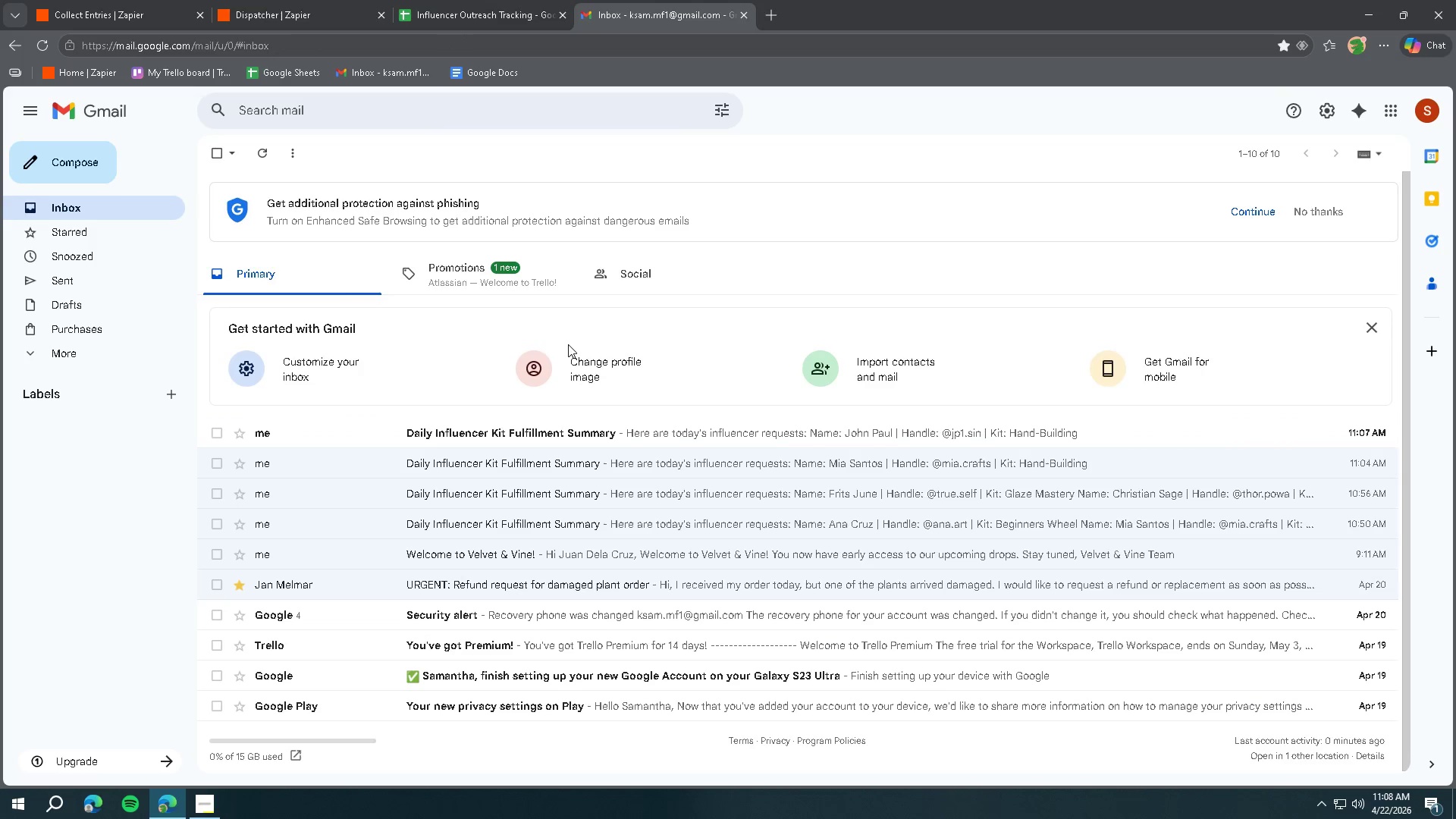 
left_click([570, 431])
 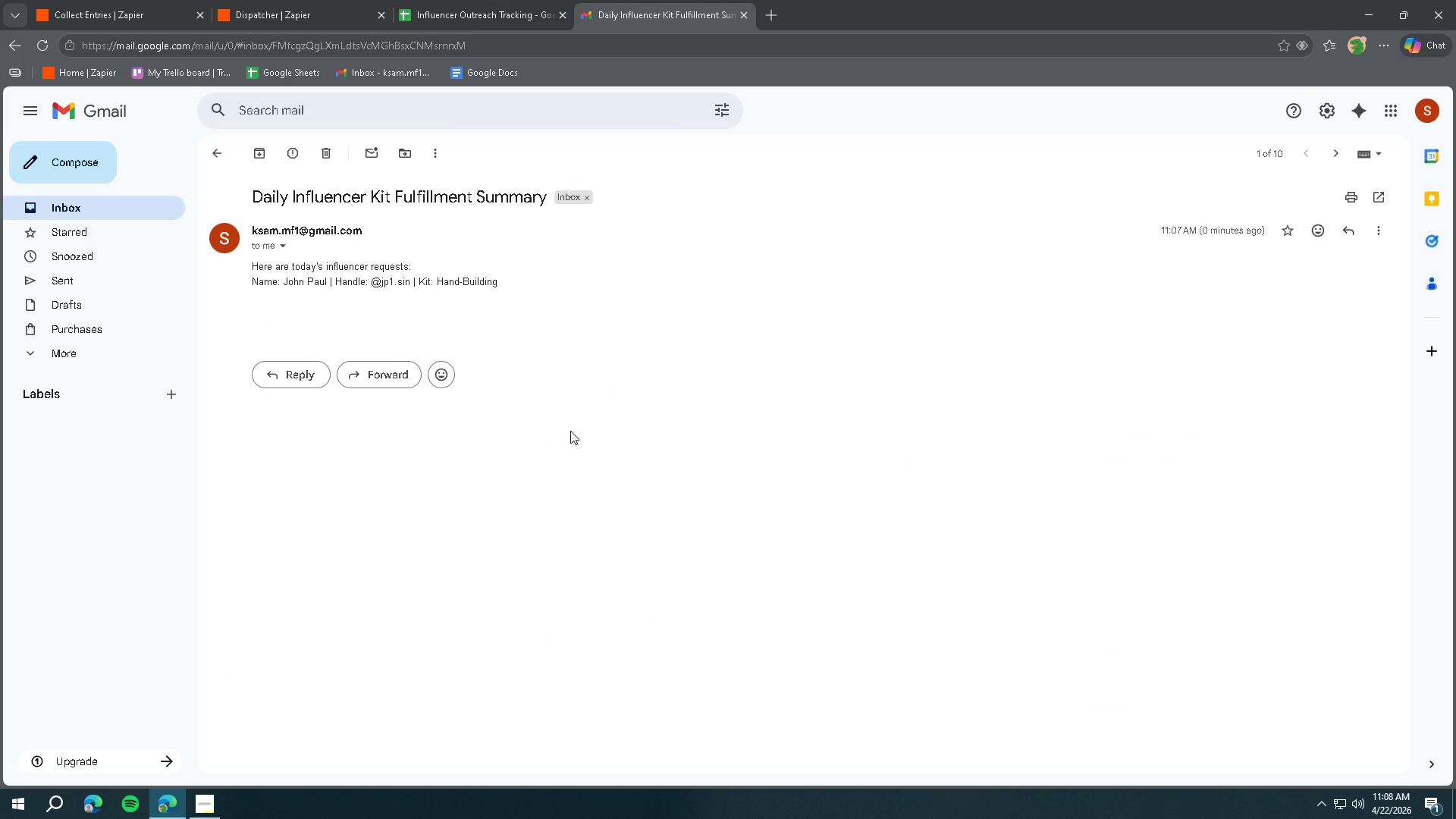 
wait(5.72)
 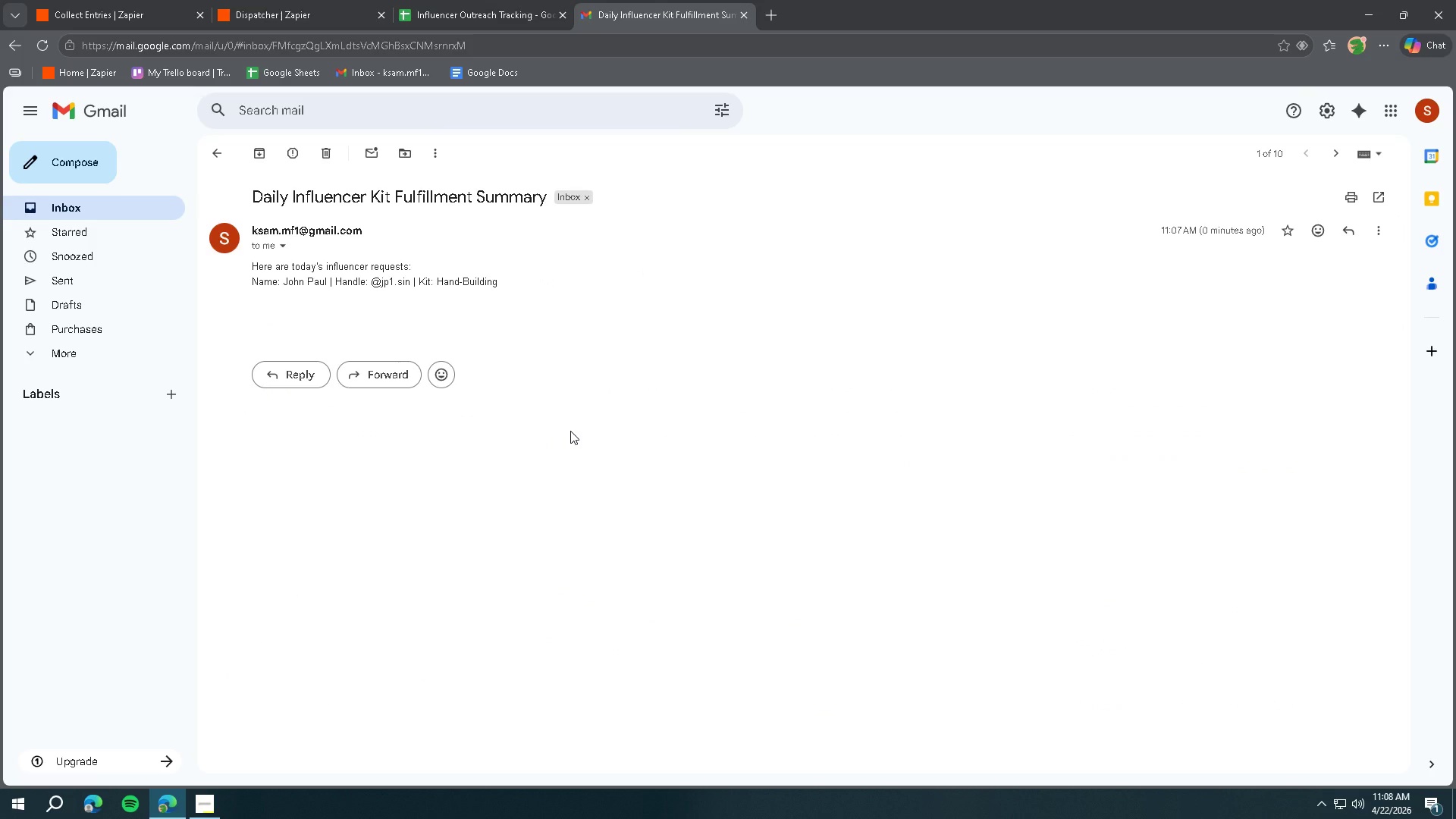 
left_click([202, 797])